 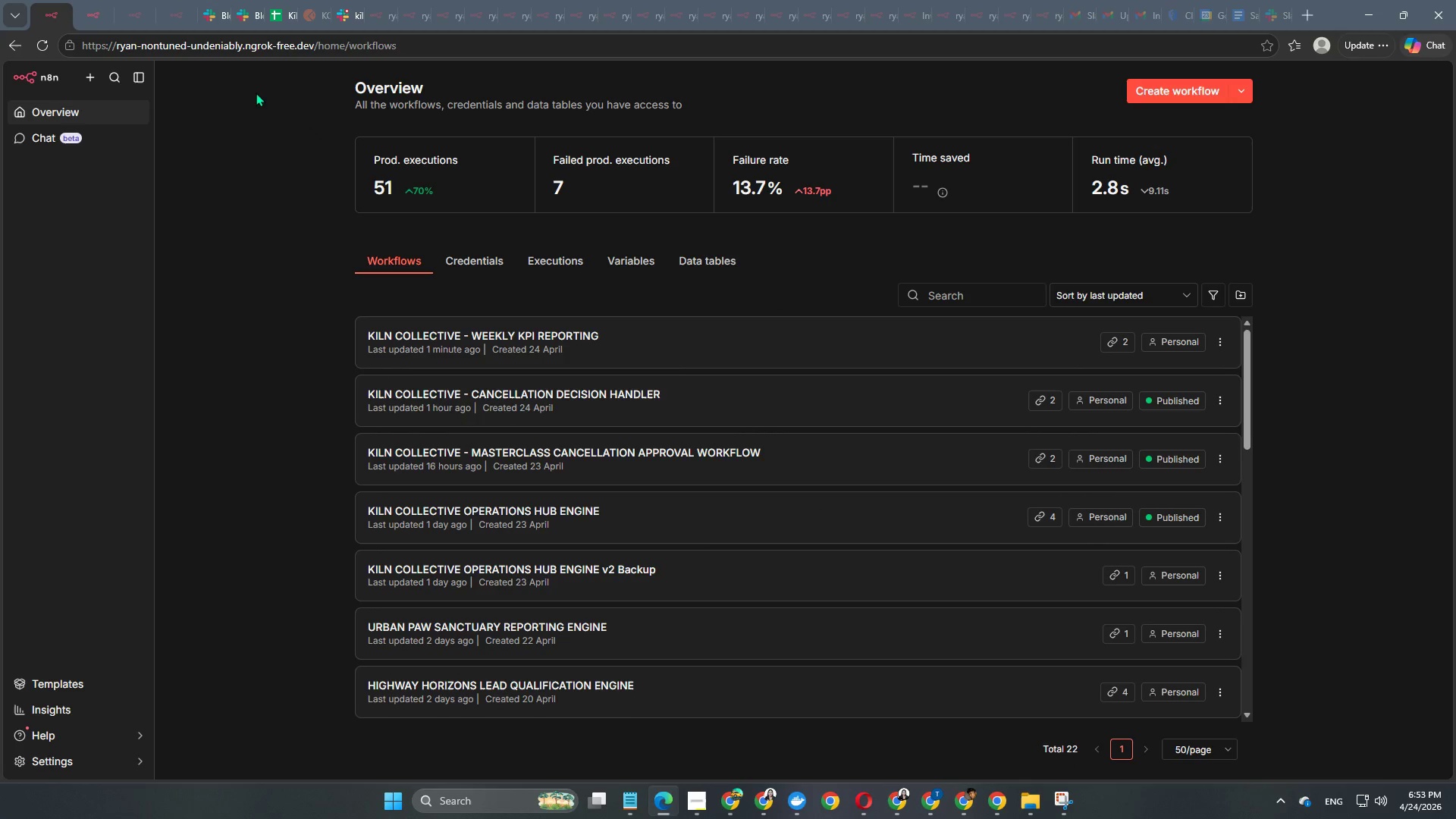 
left_click([1170, 87])
 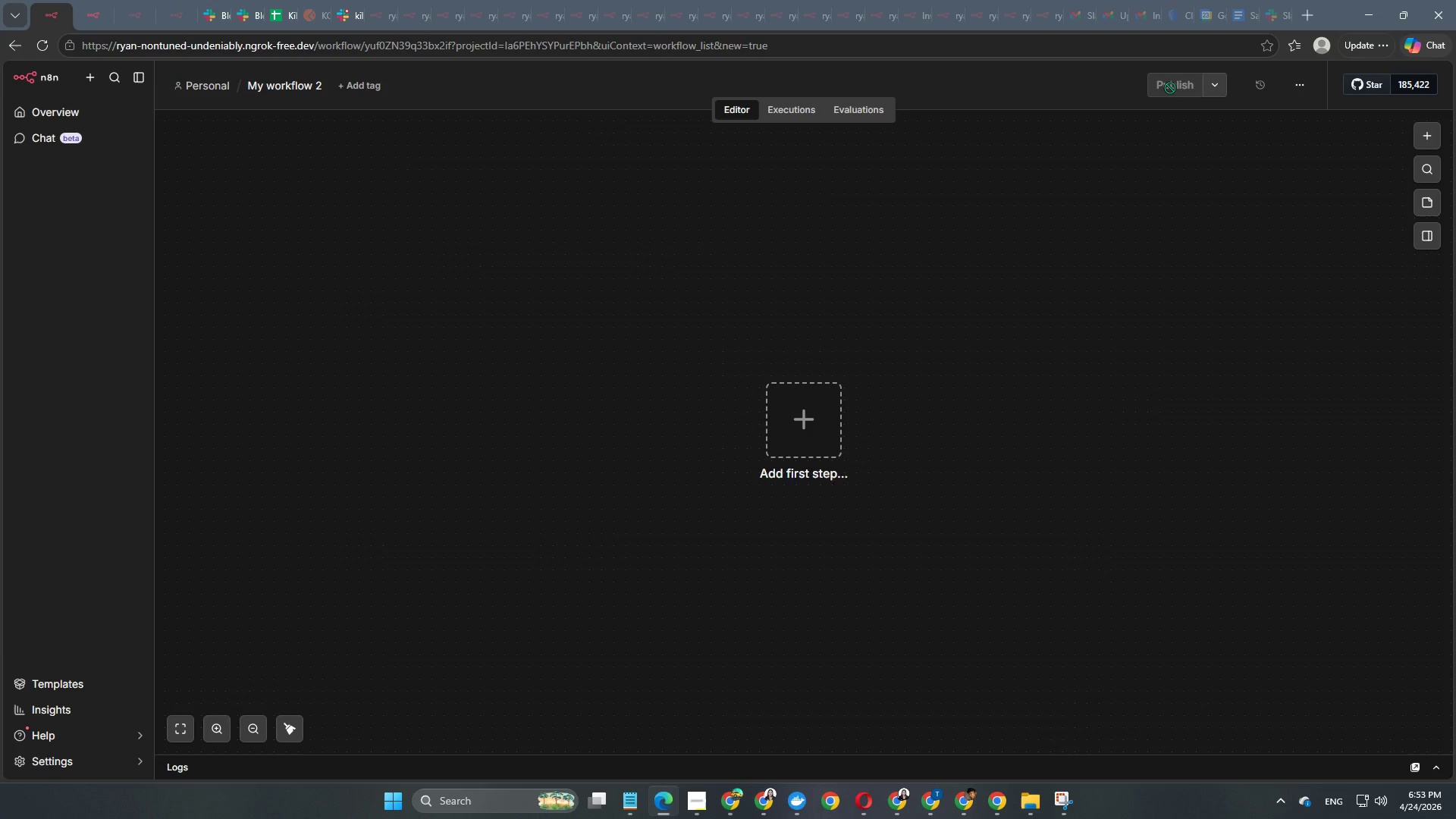 
wait(29.97)
 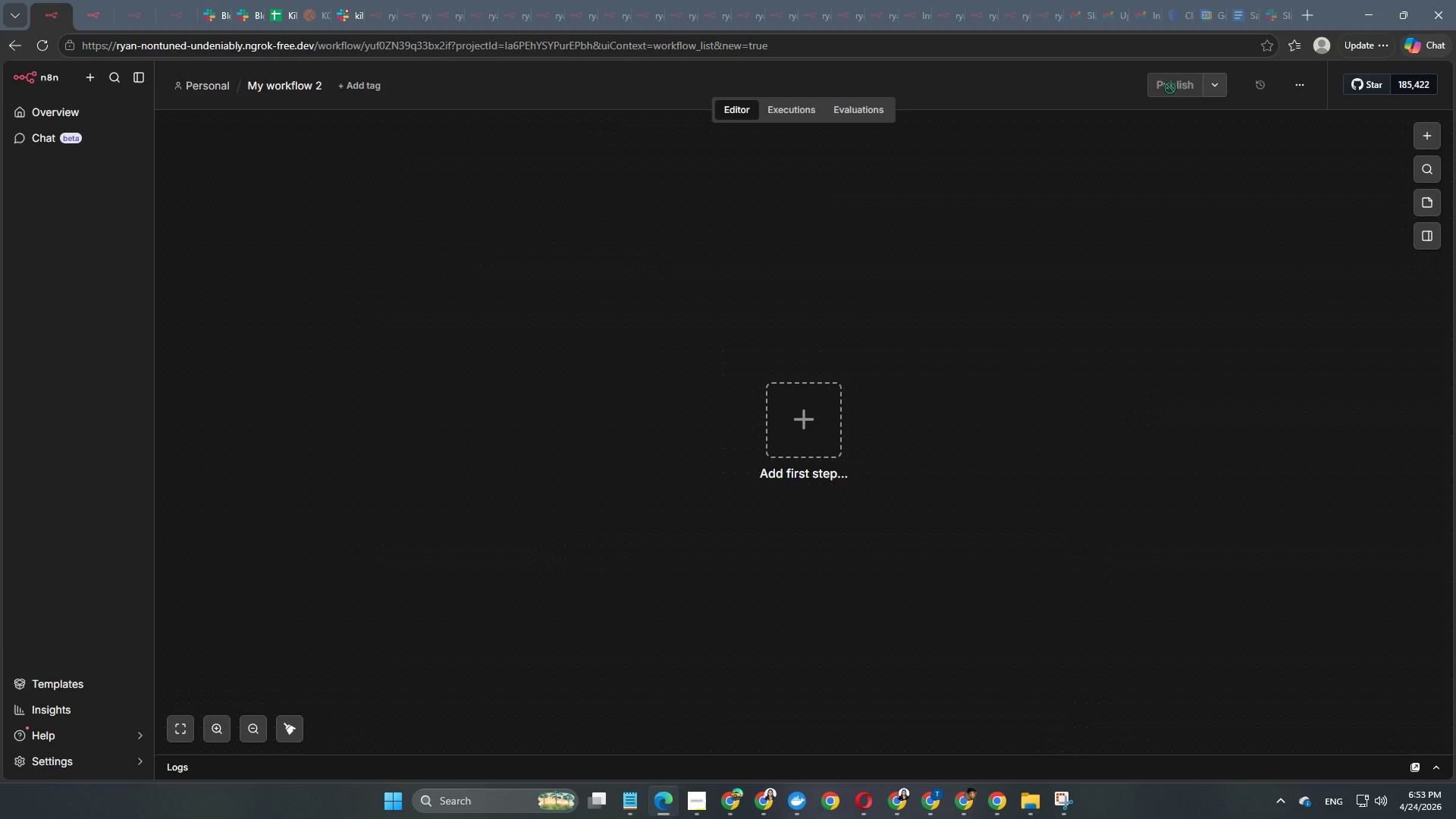 
left_click([275, 86])
 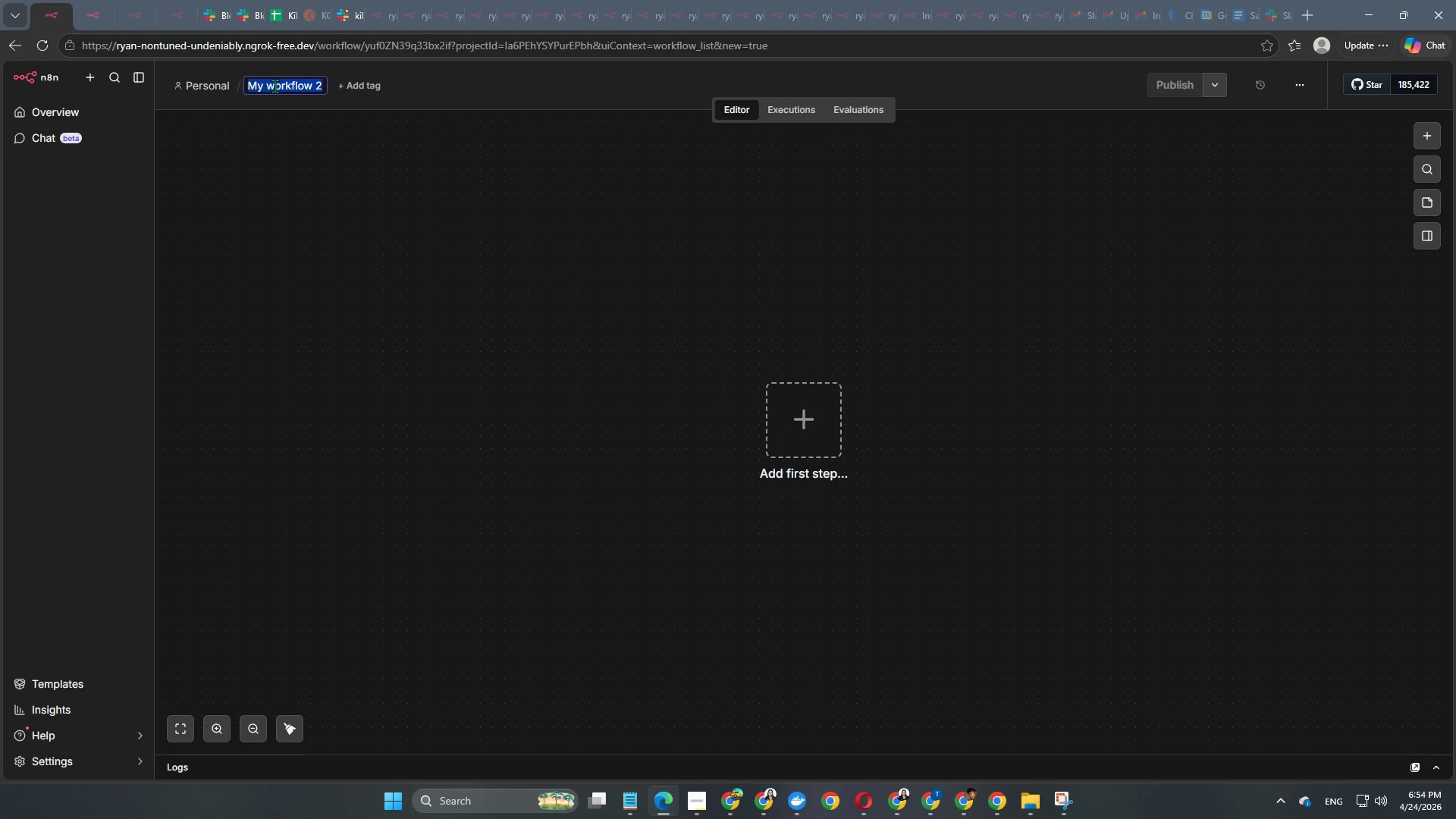 
wait(9.69)
 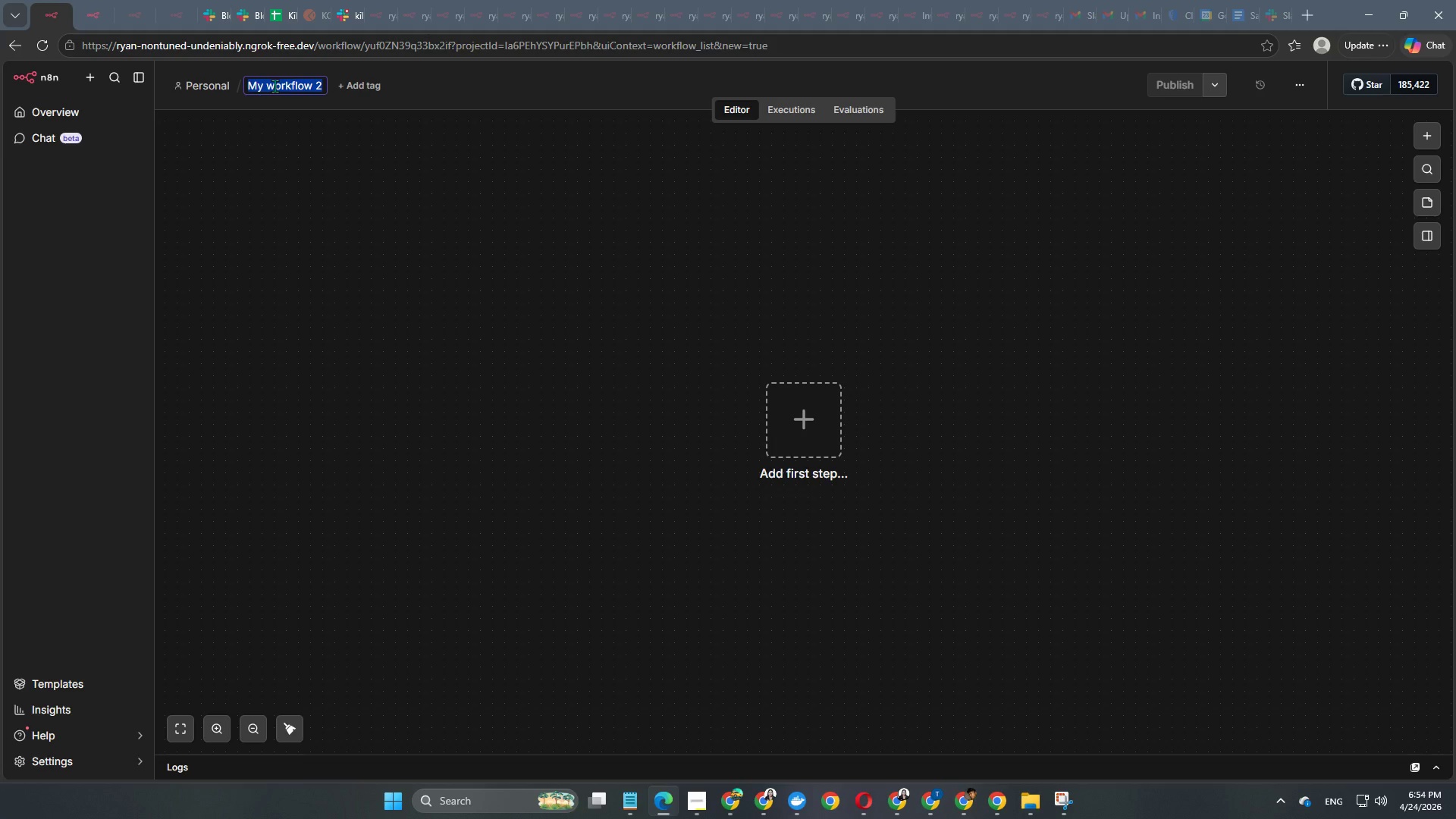 
type(KILN)
 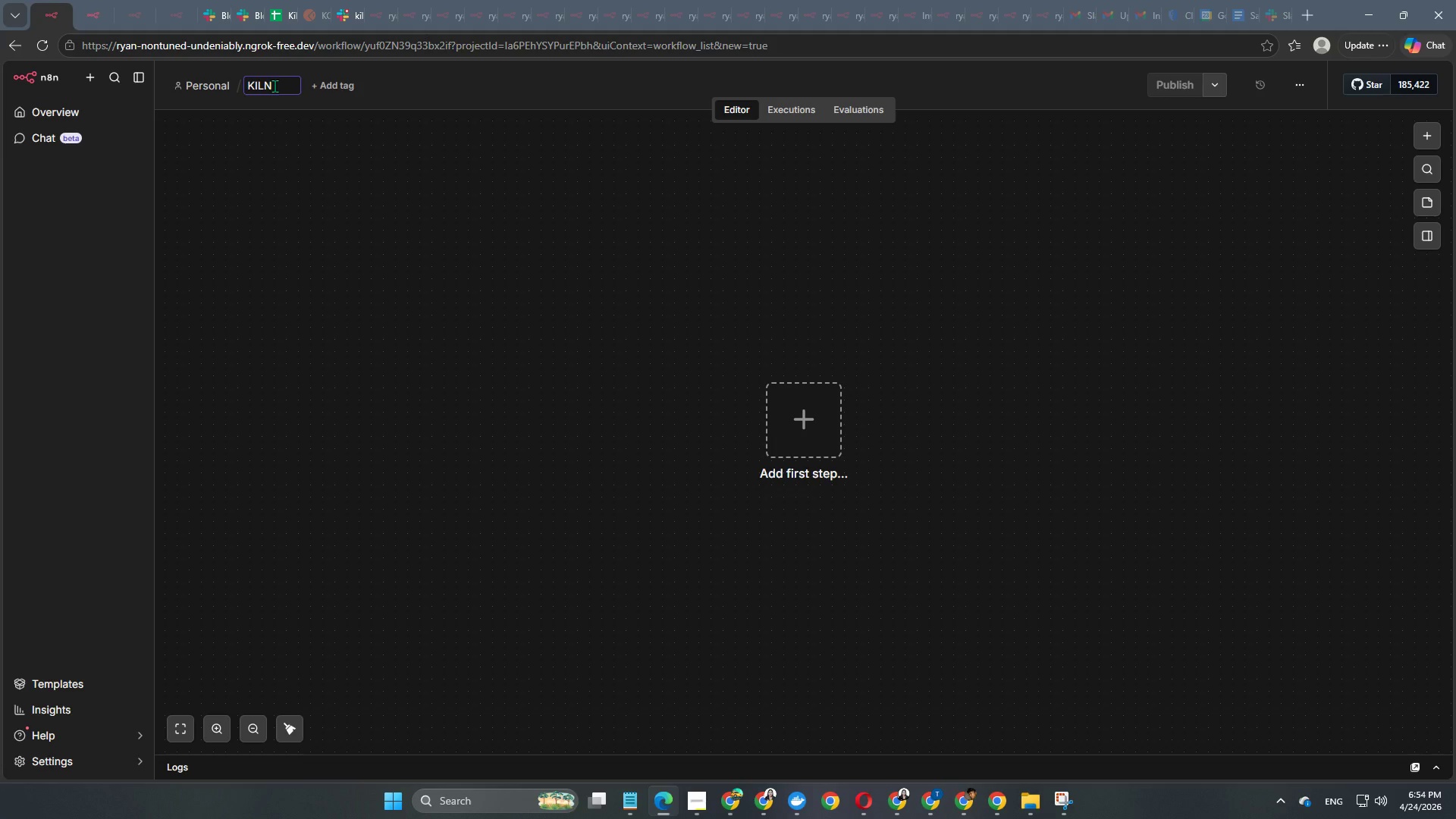 
wait(23.66)
 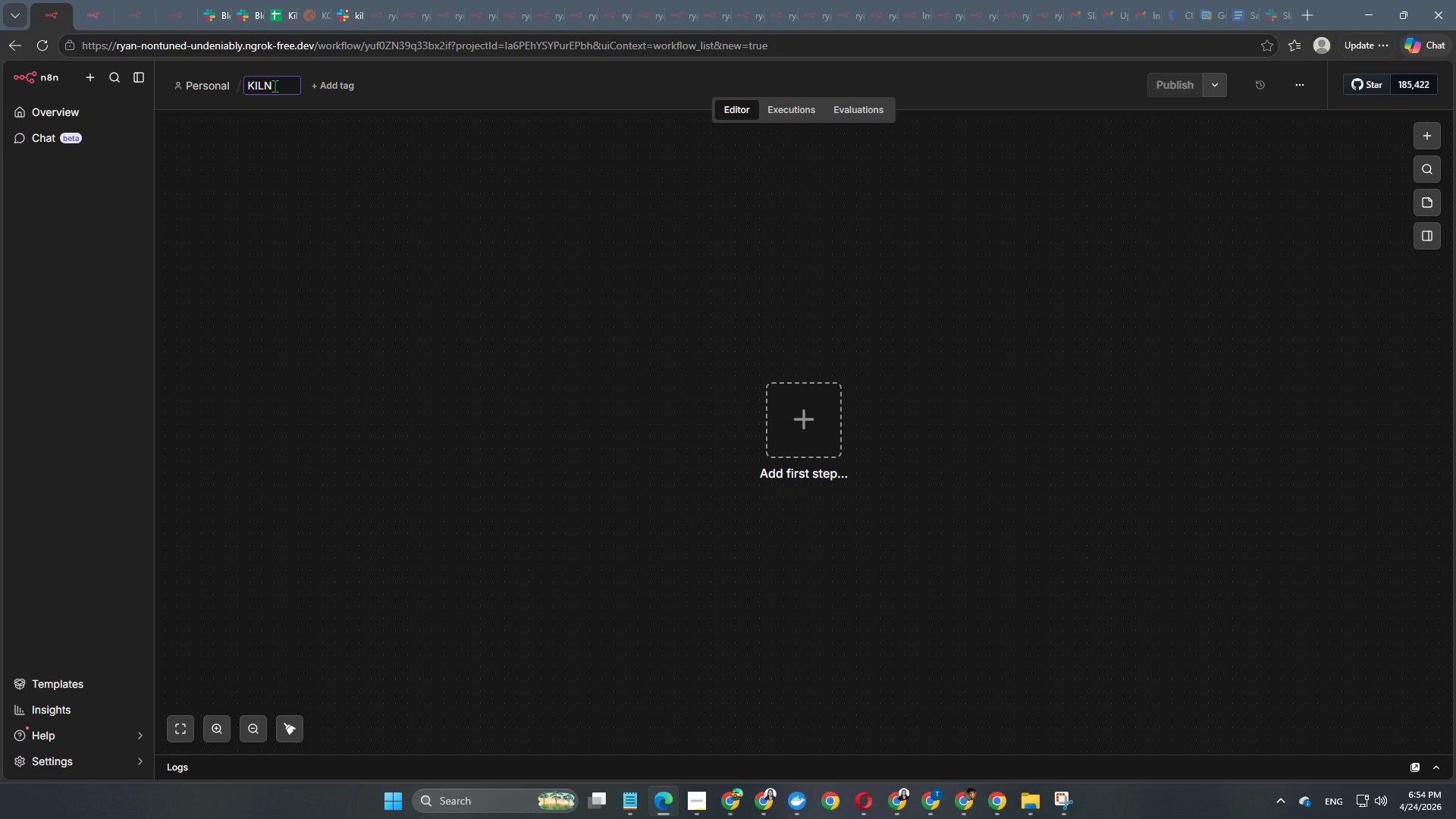 
type( COLLECTIVE - ERROR HANDLING)
 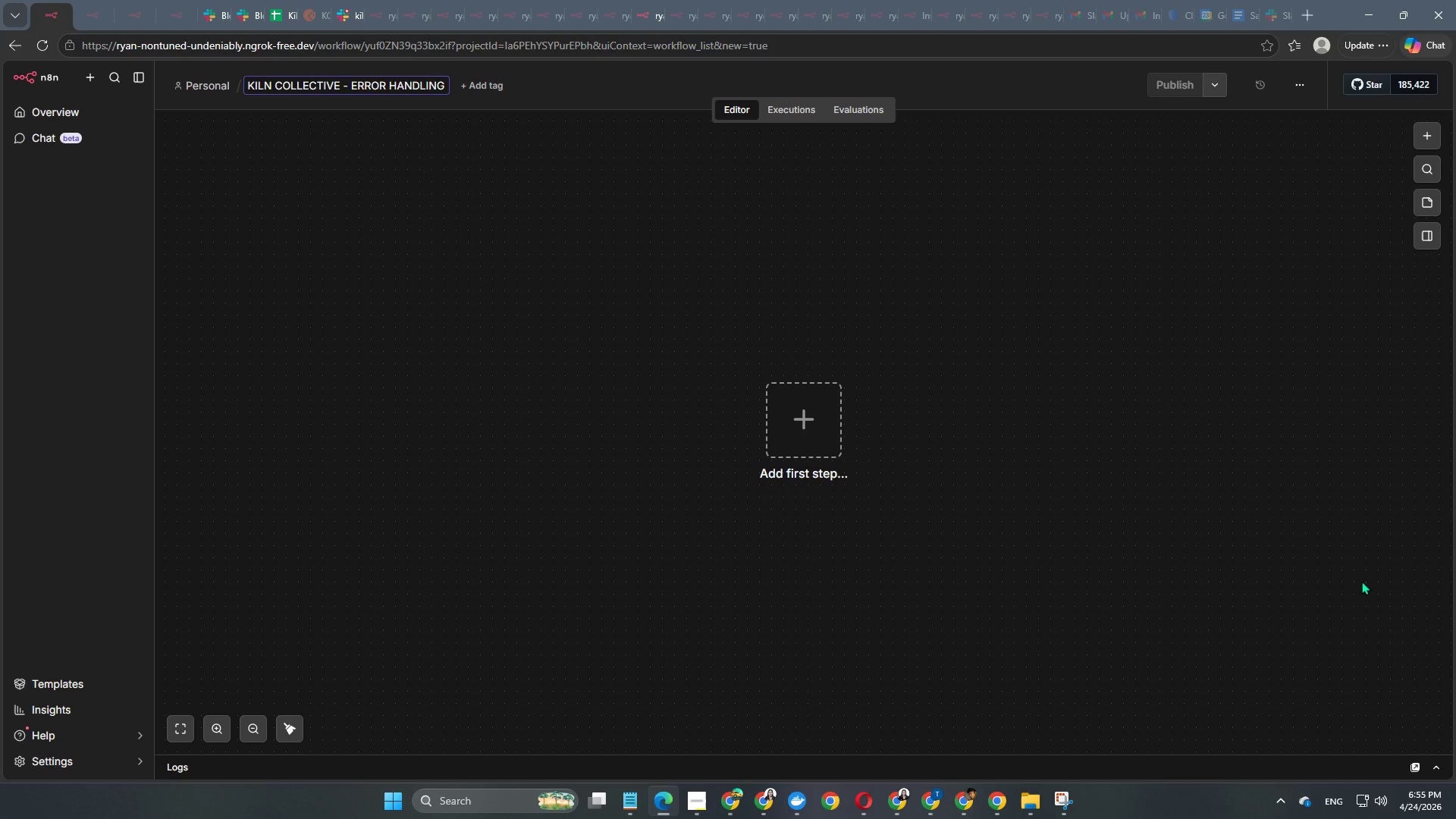 
wait(55.24)
 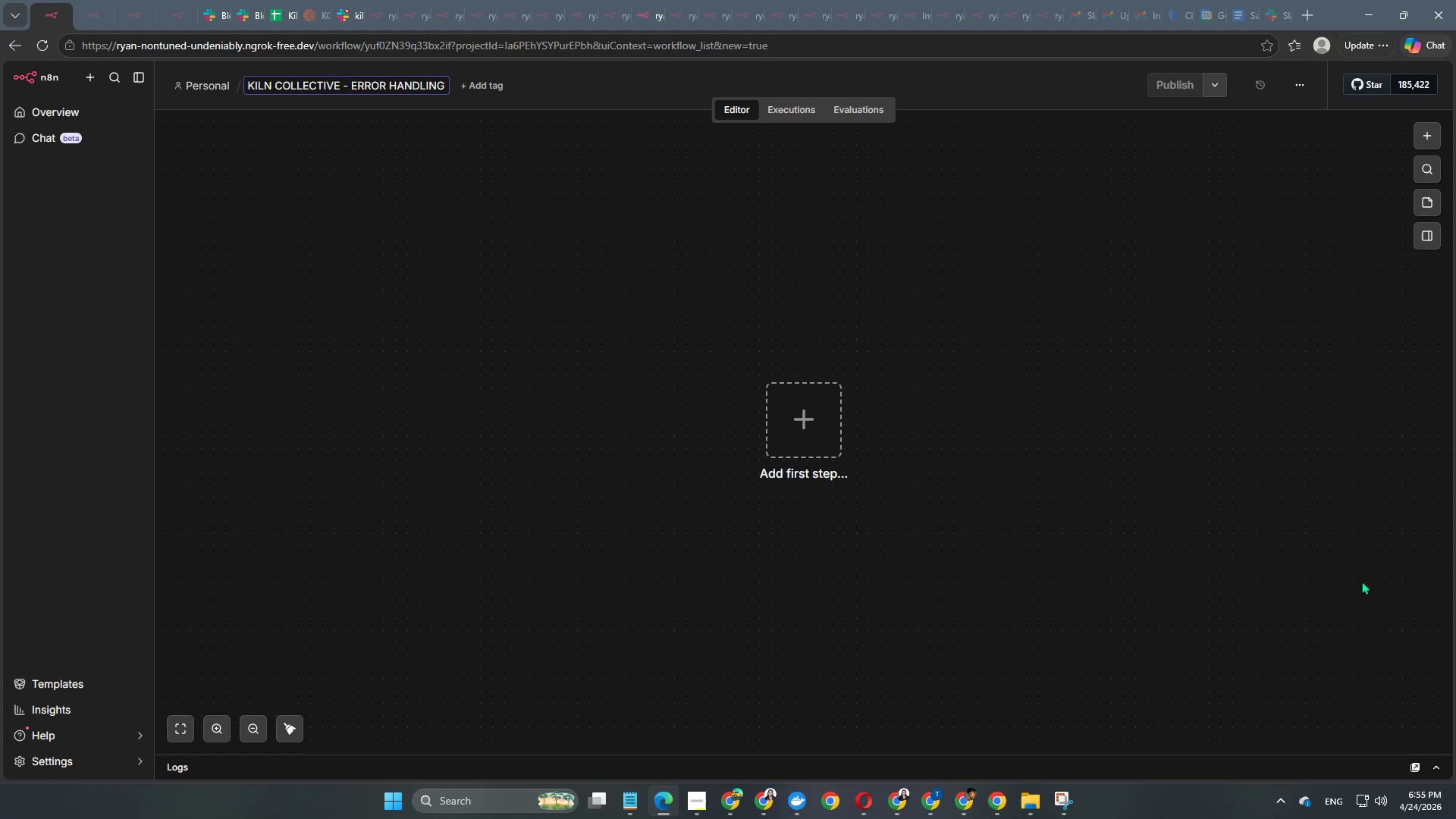 
left_click([397, 393])
 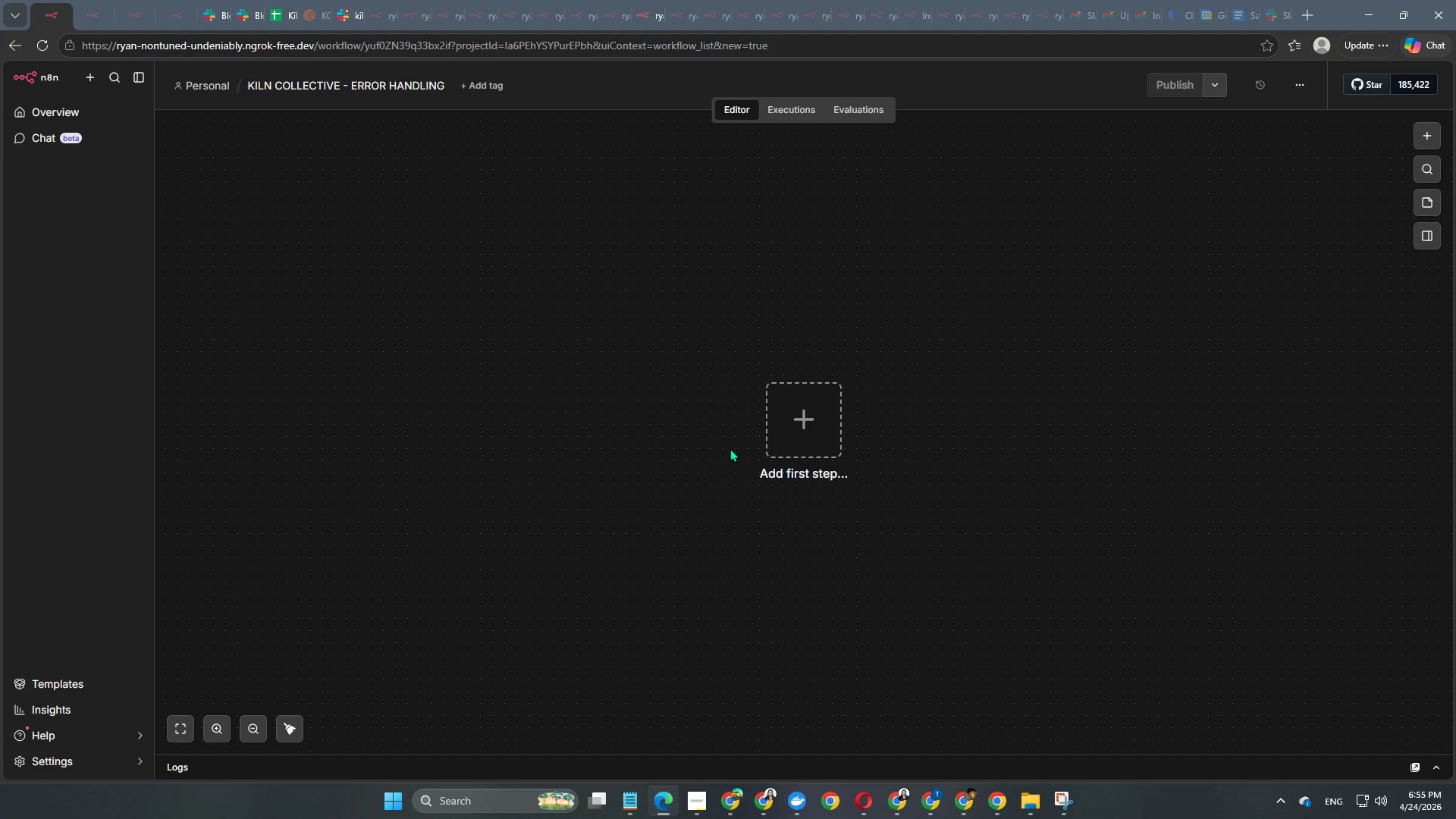 
left_click([826, 422])
 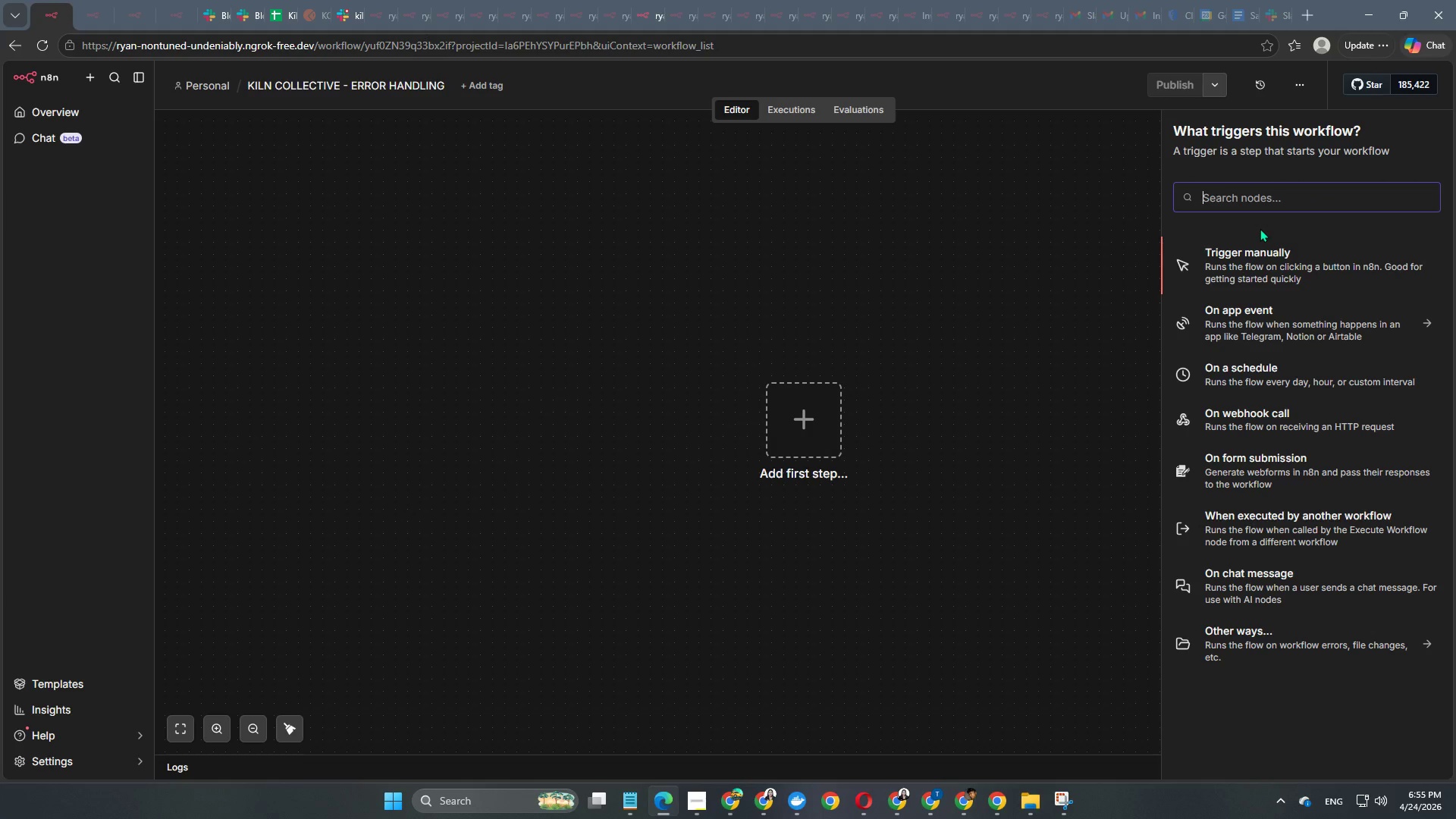 
left_click([1260, 195])
 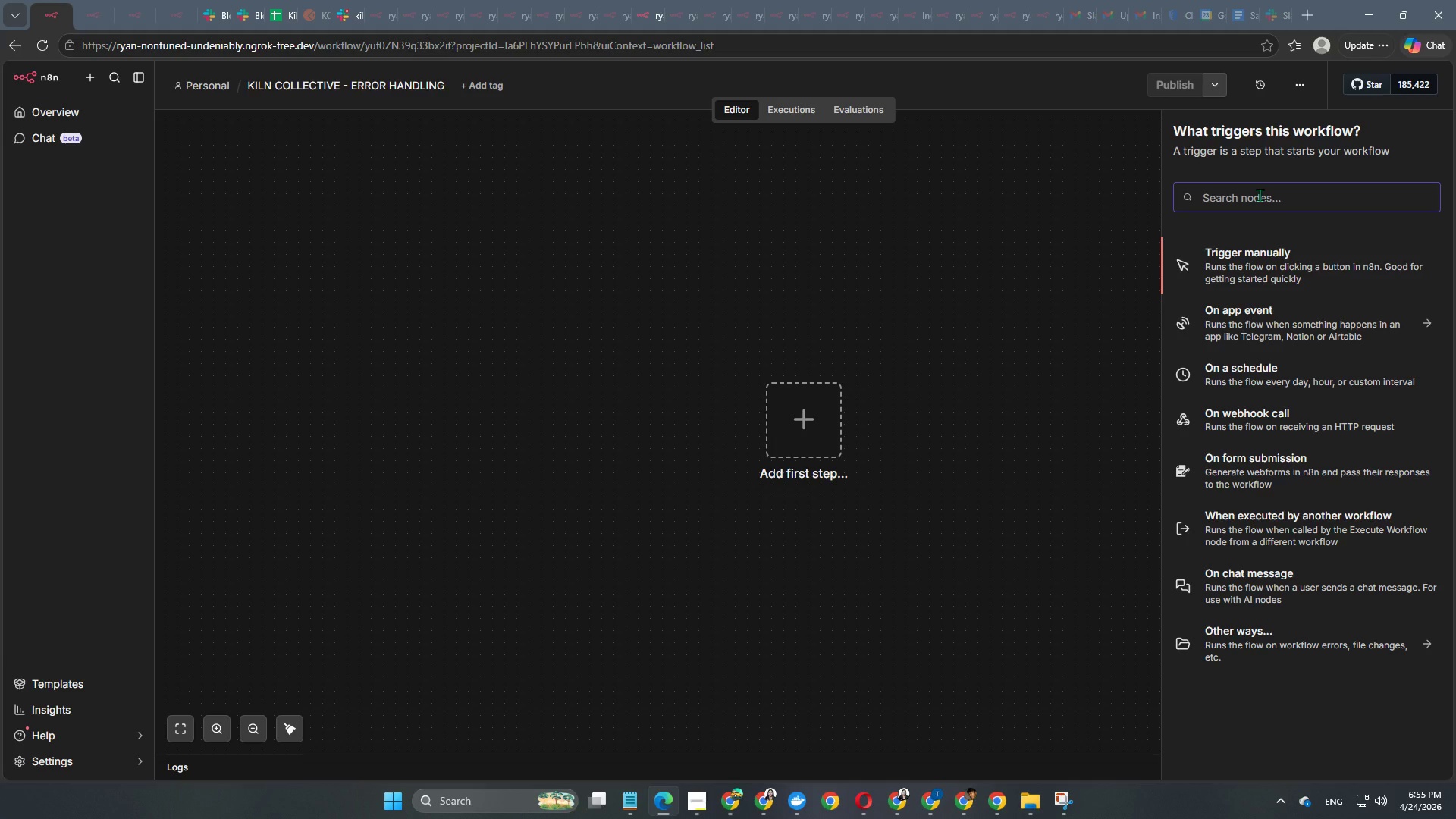 
type(ERR)
 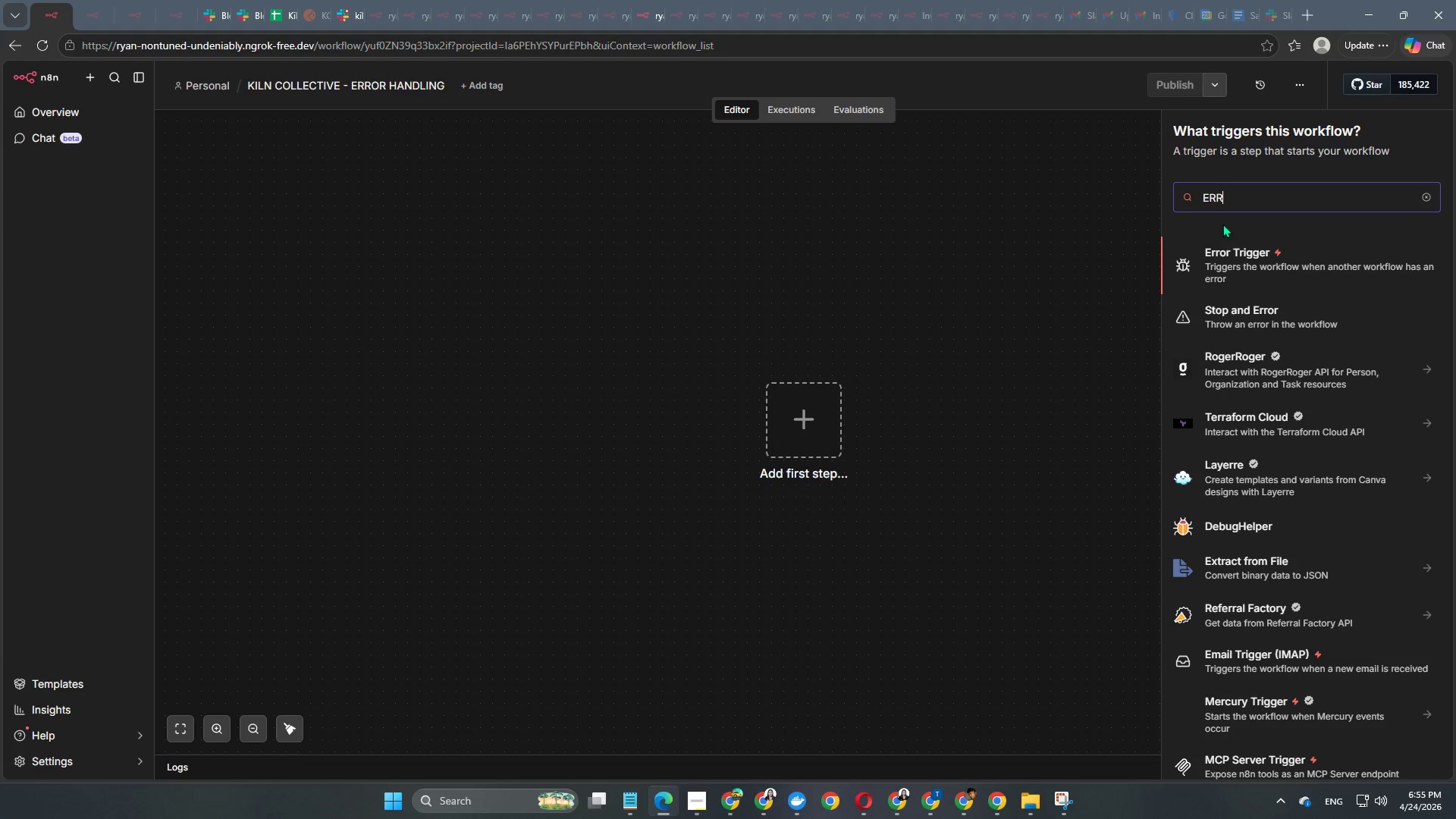 
left_click([1236, 255])
 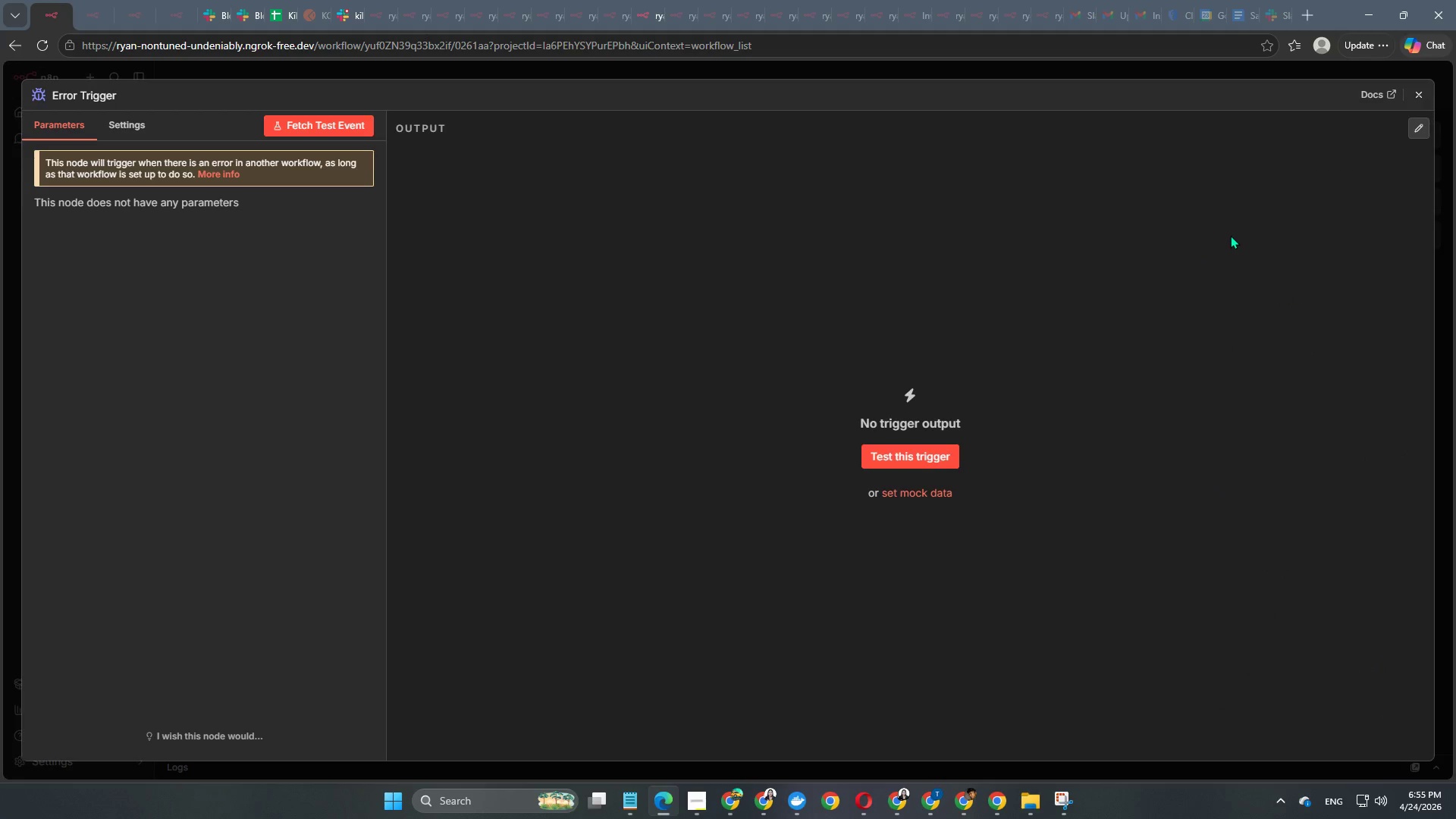 
key(CapsLock)
 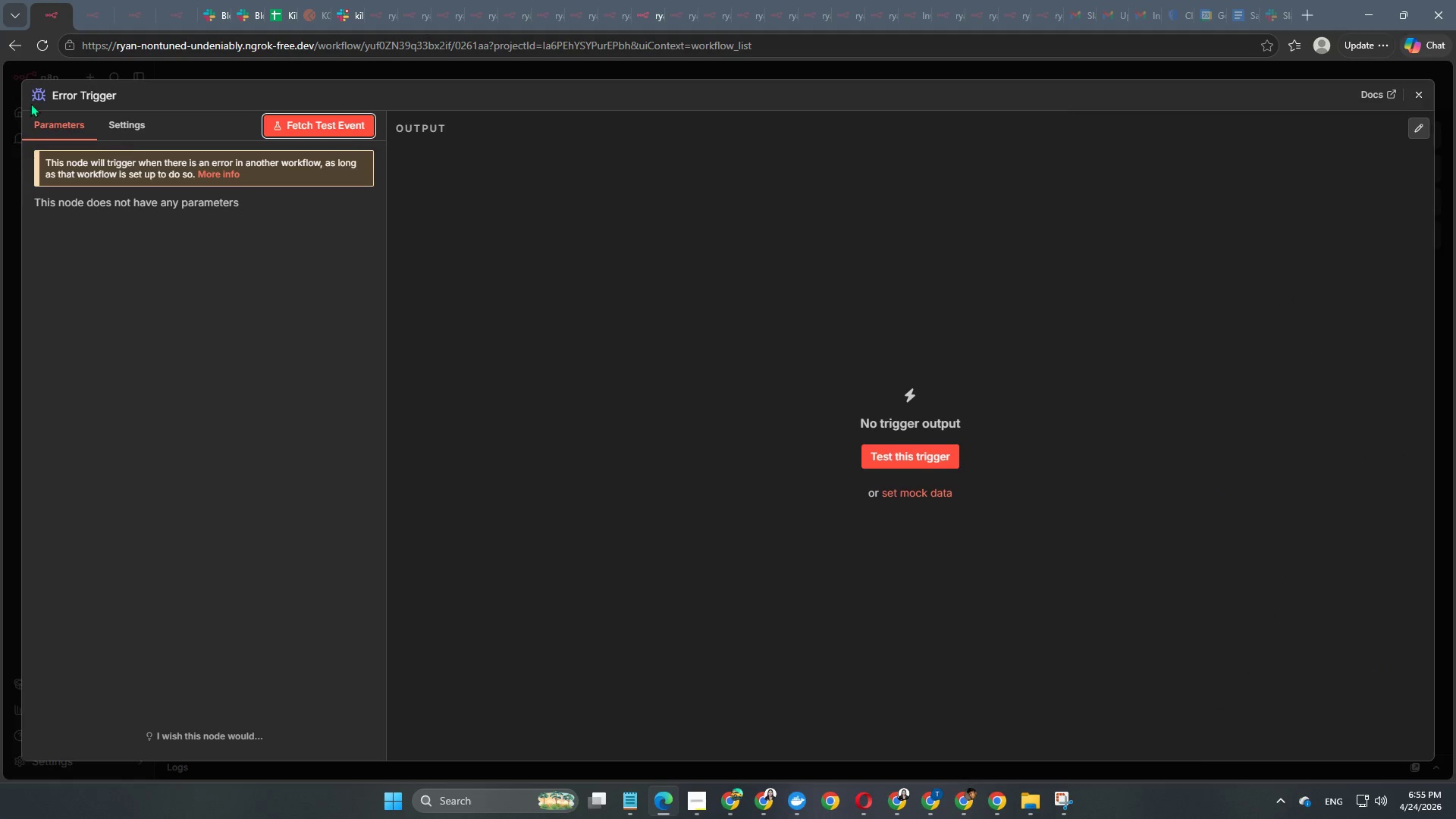 
left_click([78, 91])
 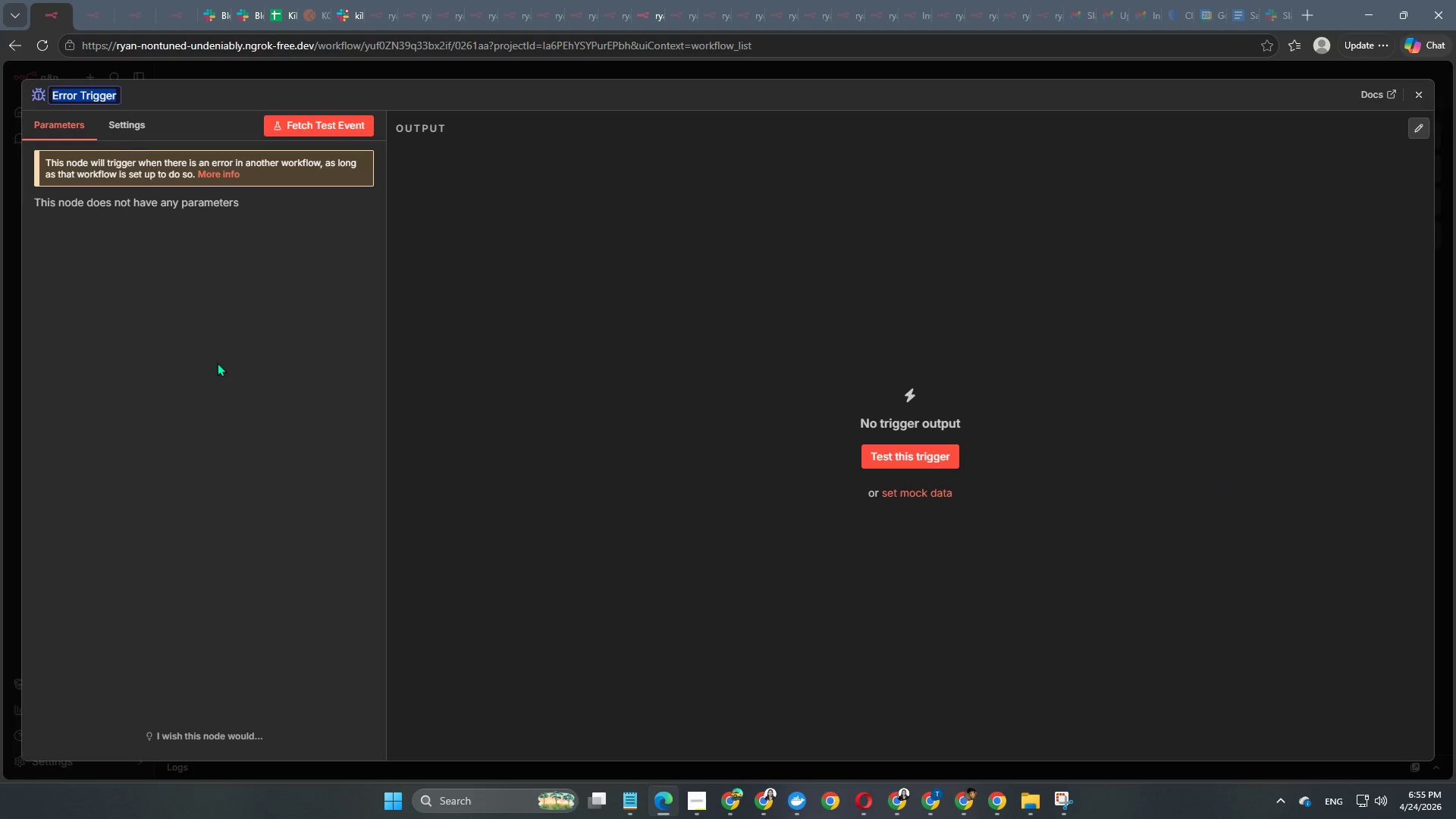 
left_click([217, 362])
 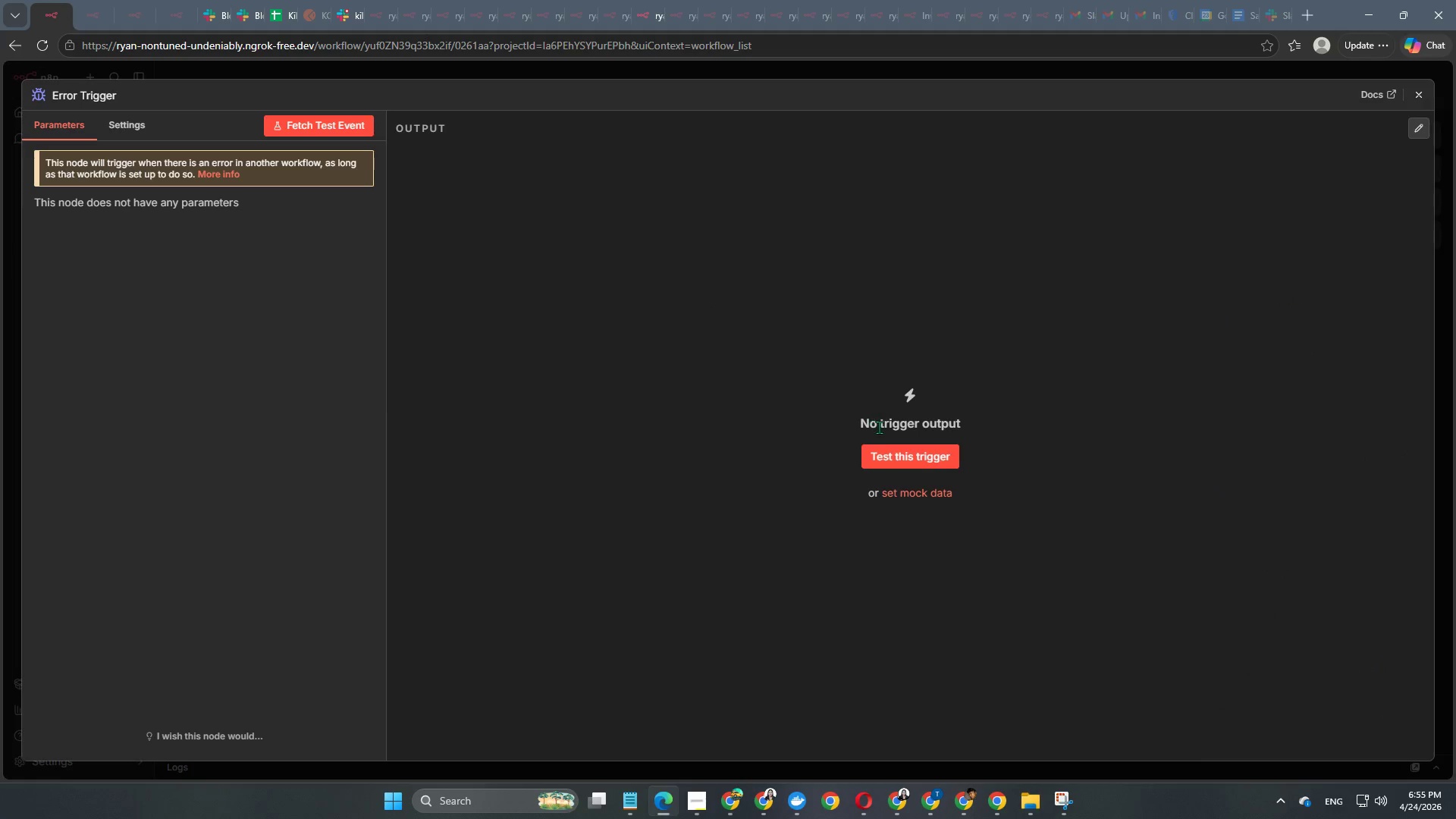 
left_click([882, 459])
 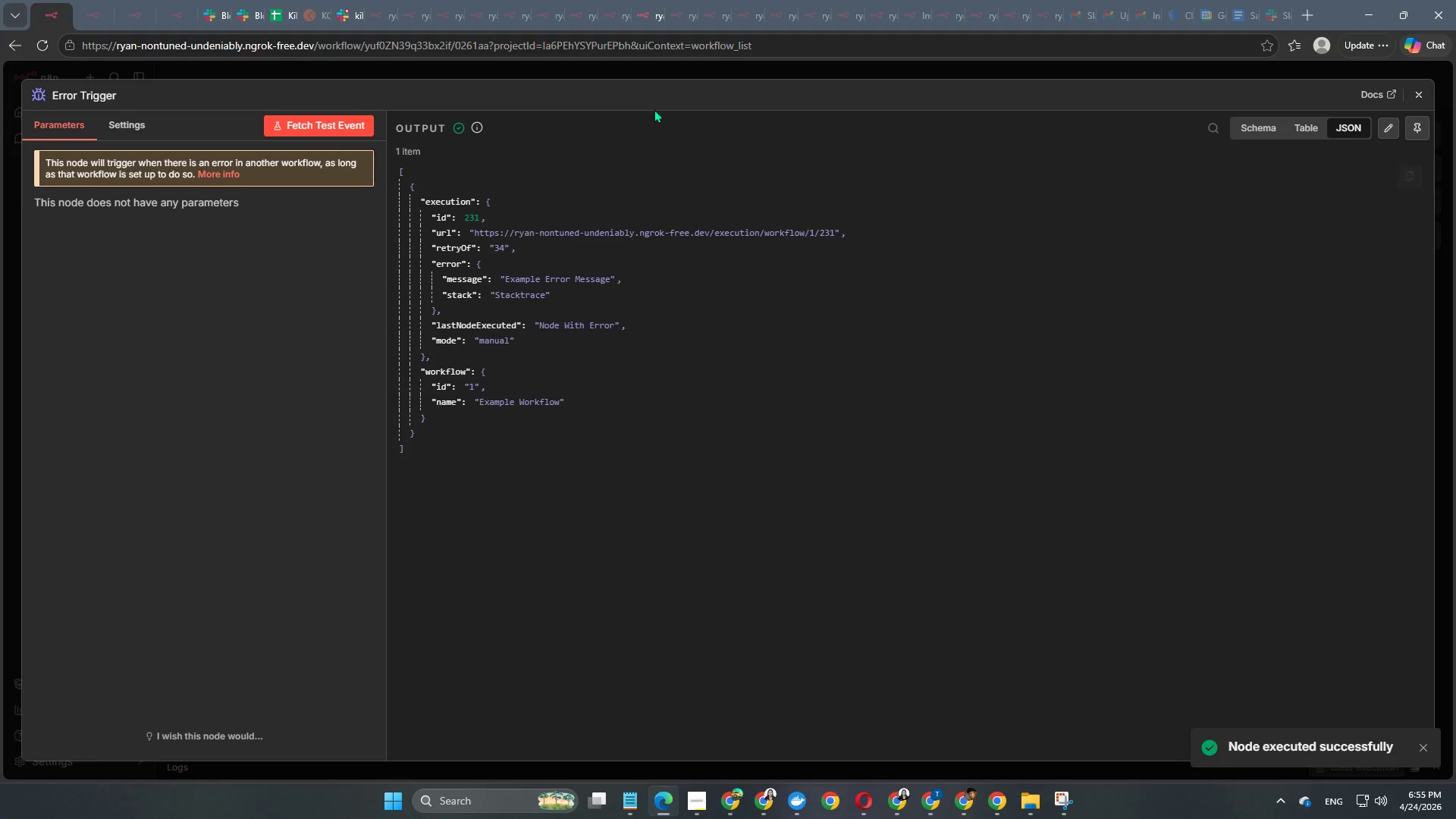 
left_click([682, 79])
 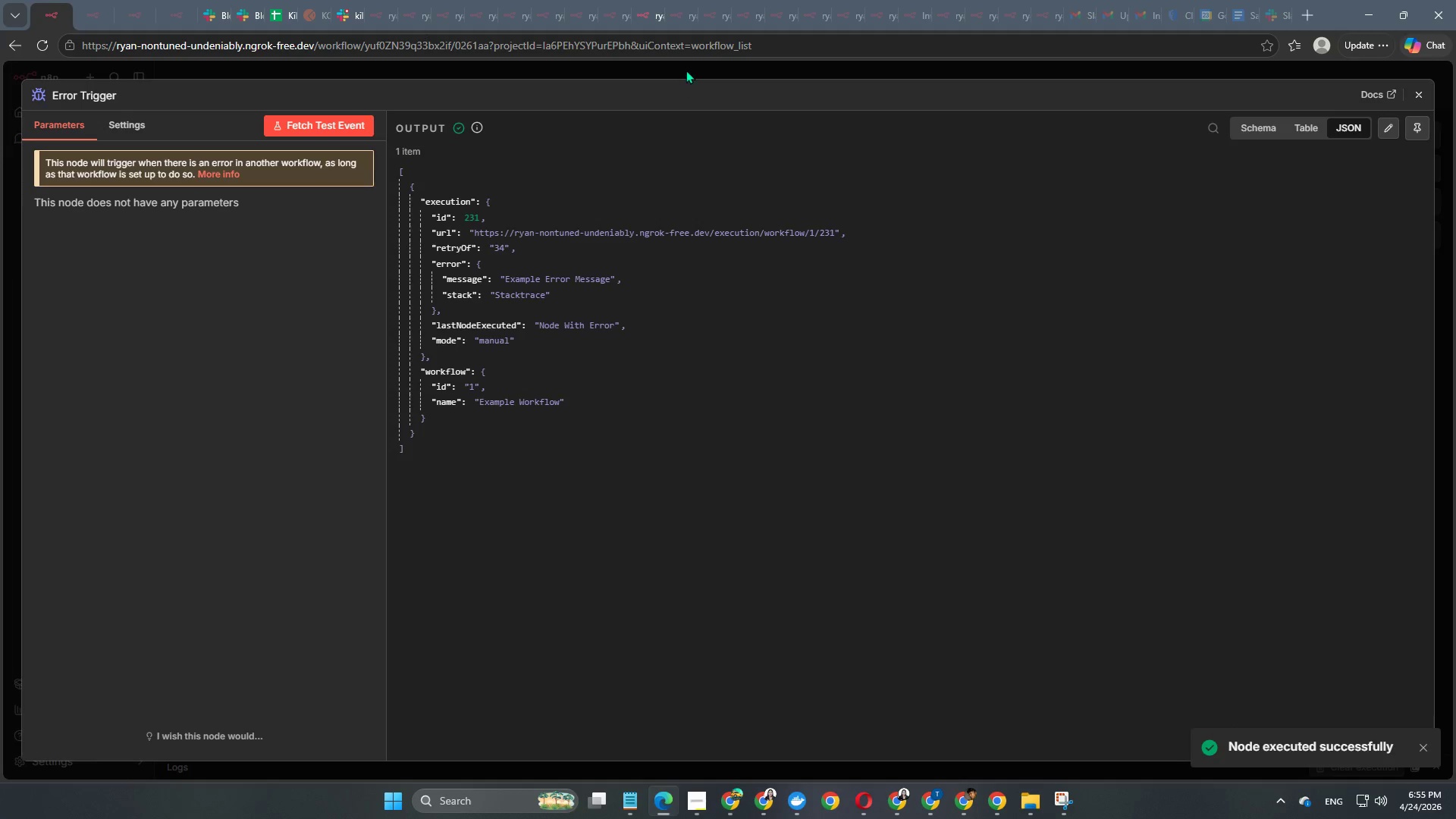 
left_click([686, 70])
 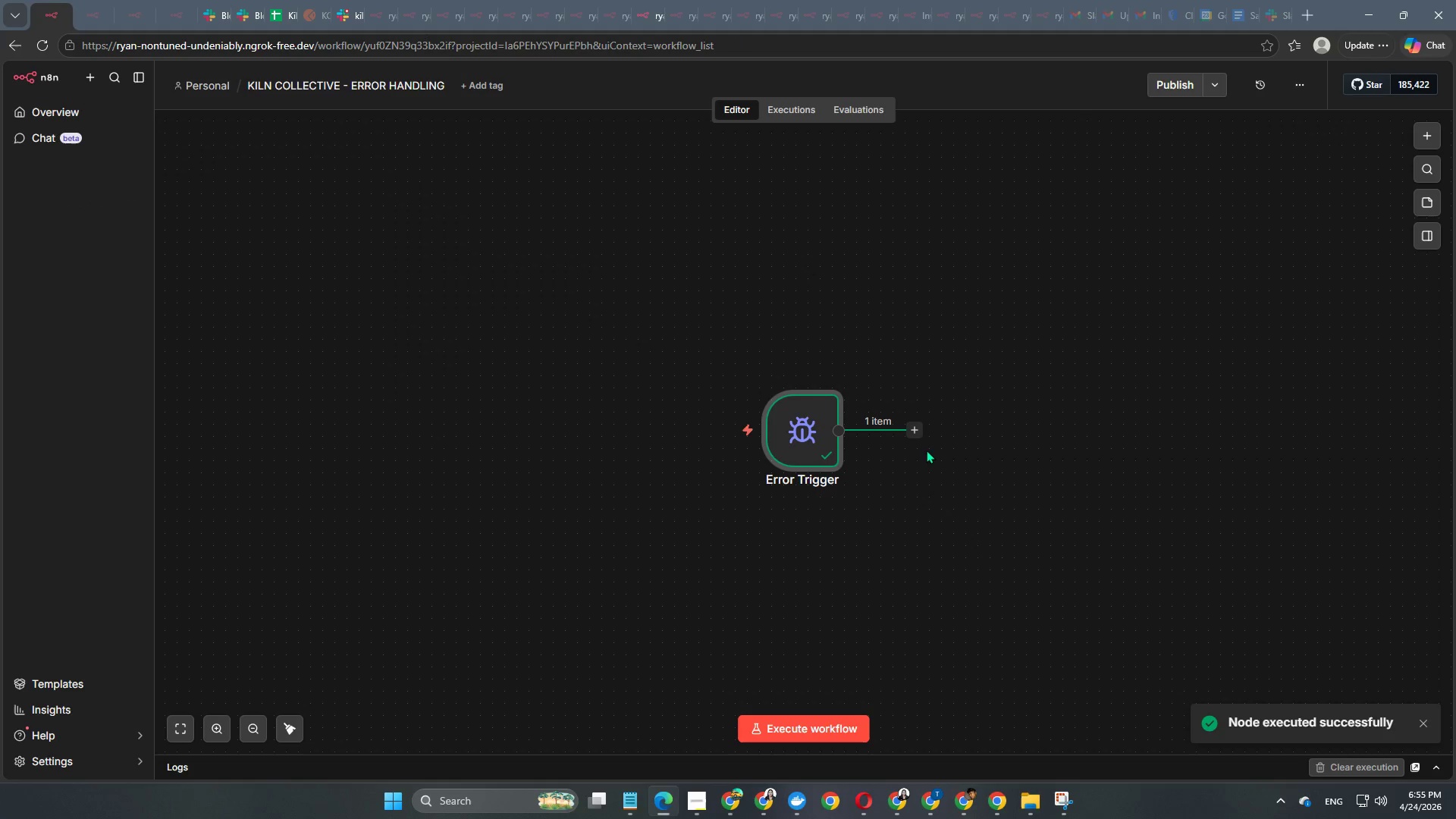 
left_click([912, 429])
 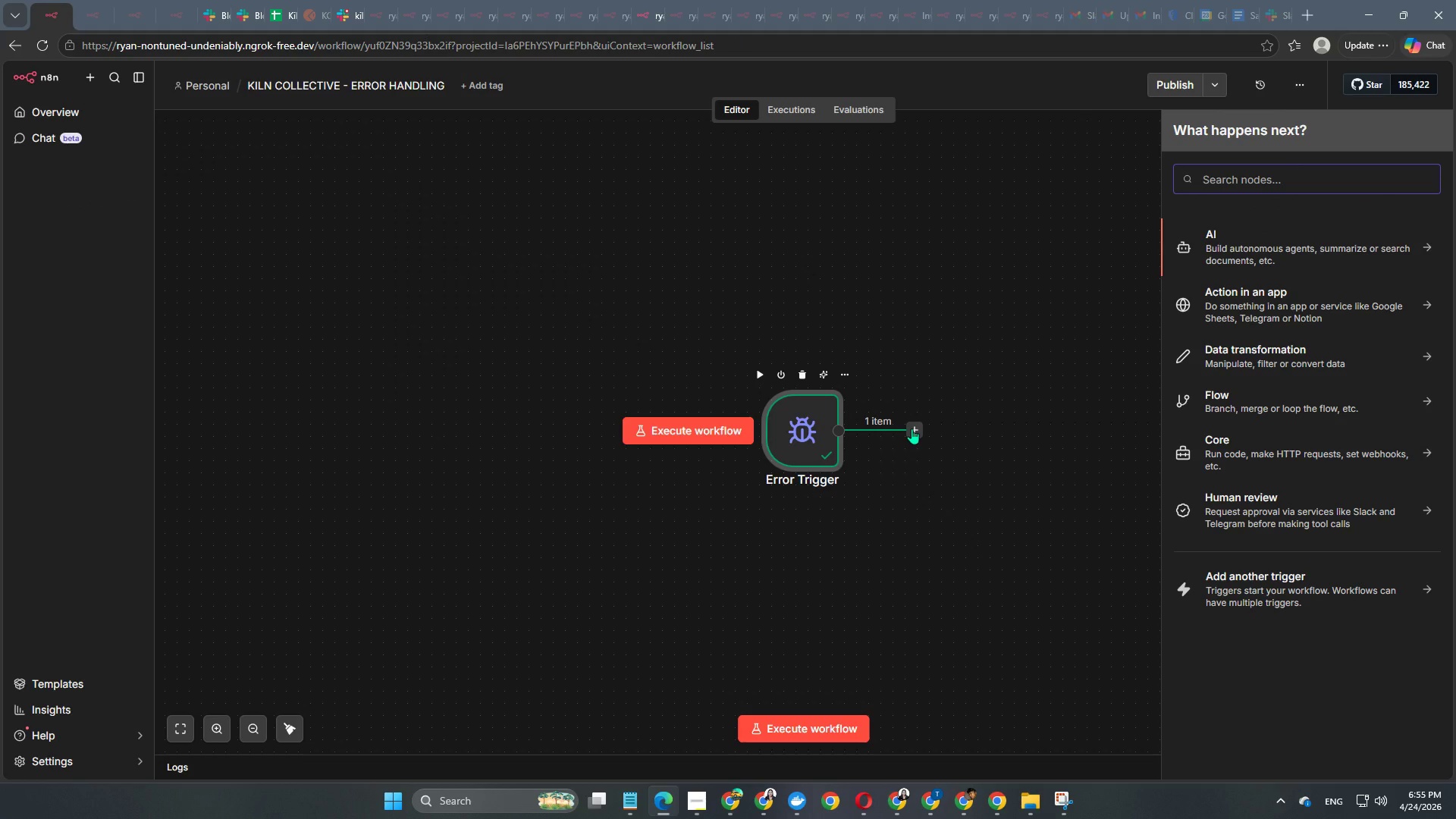 
type(google she)
 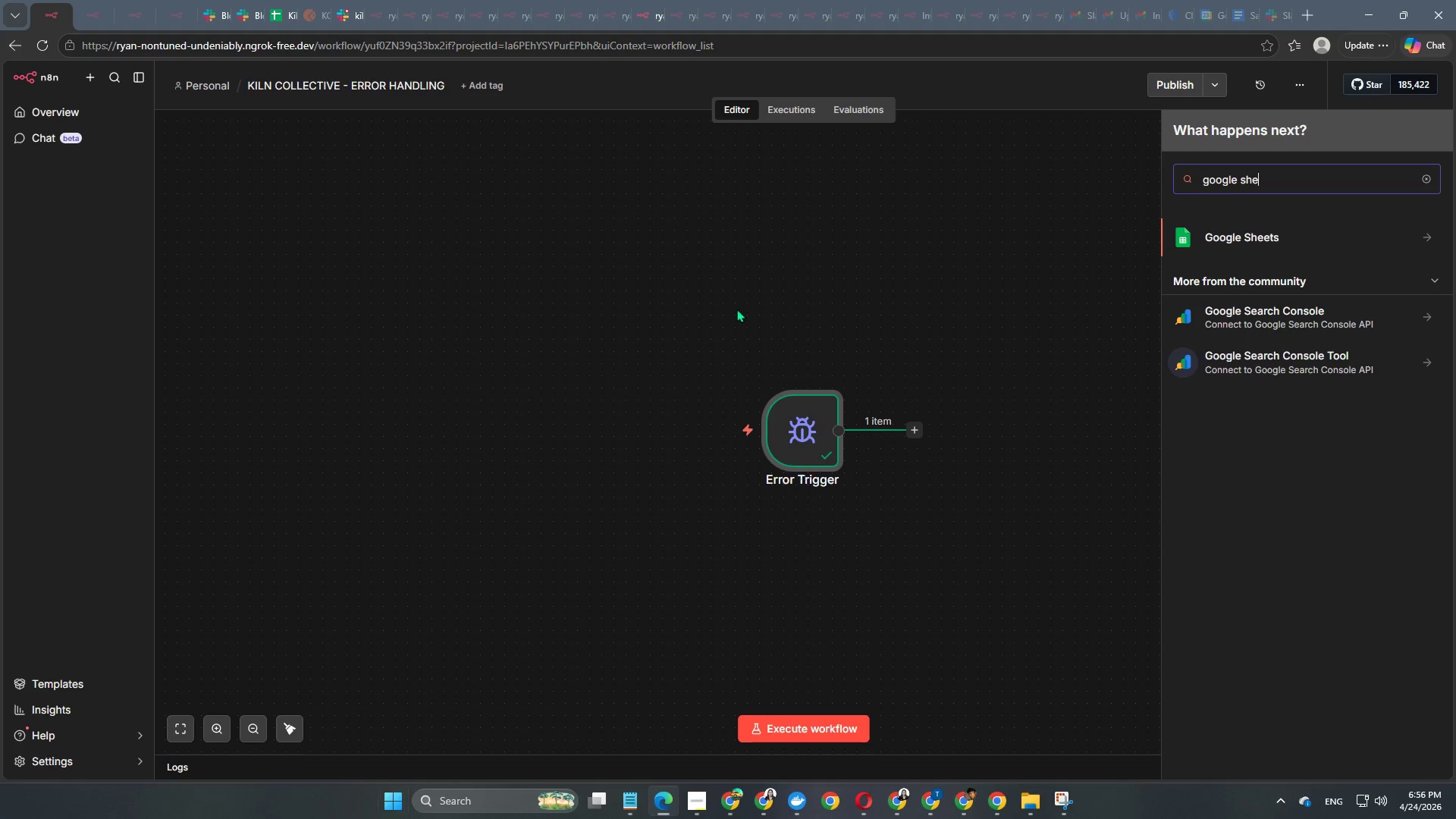 
left_click([1249, 236])
 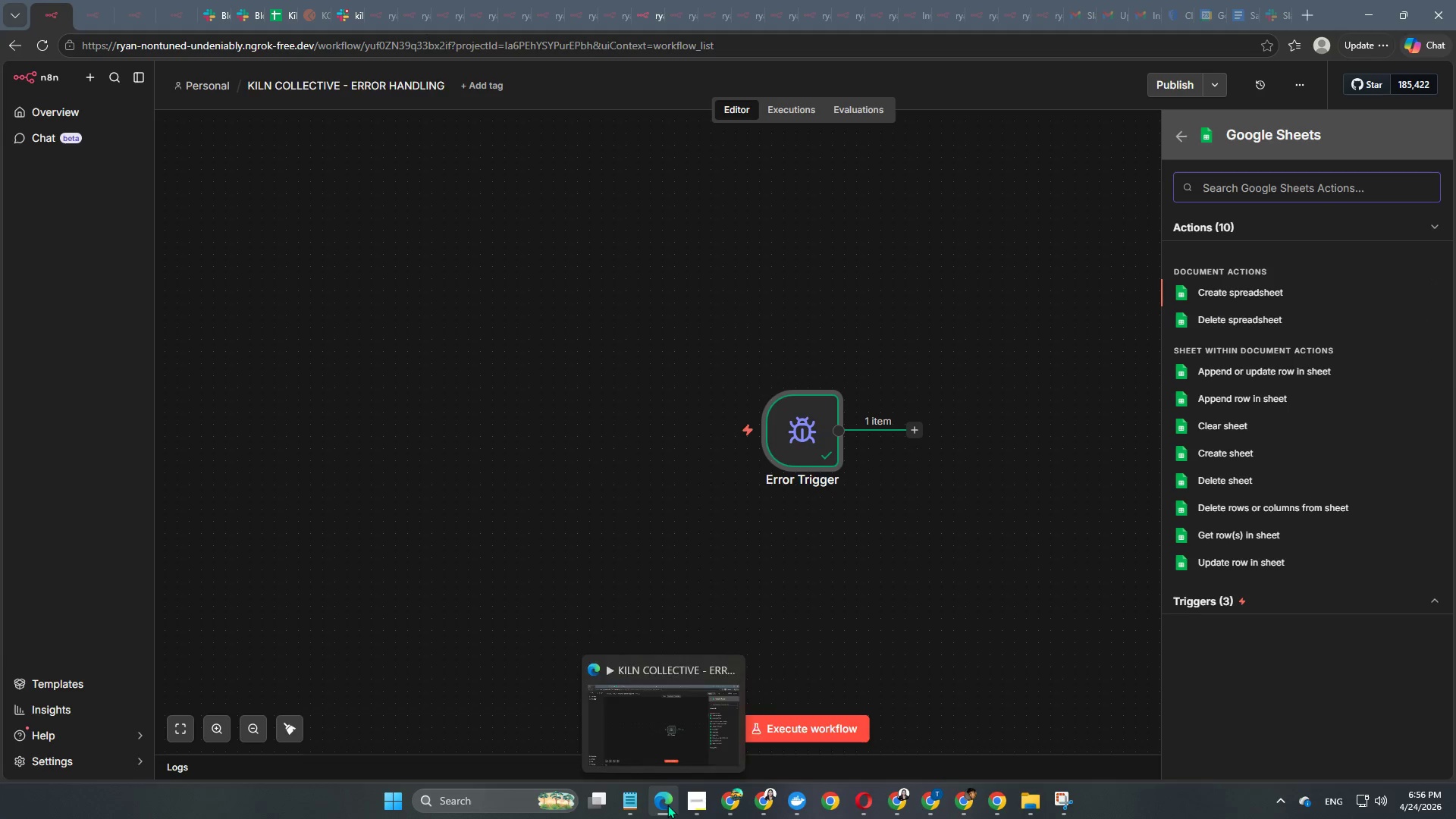 
left_click([686, 805])